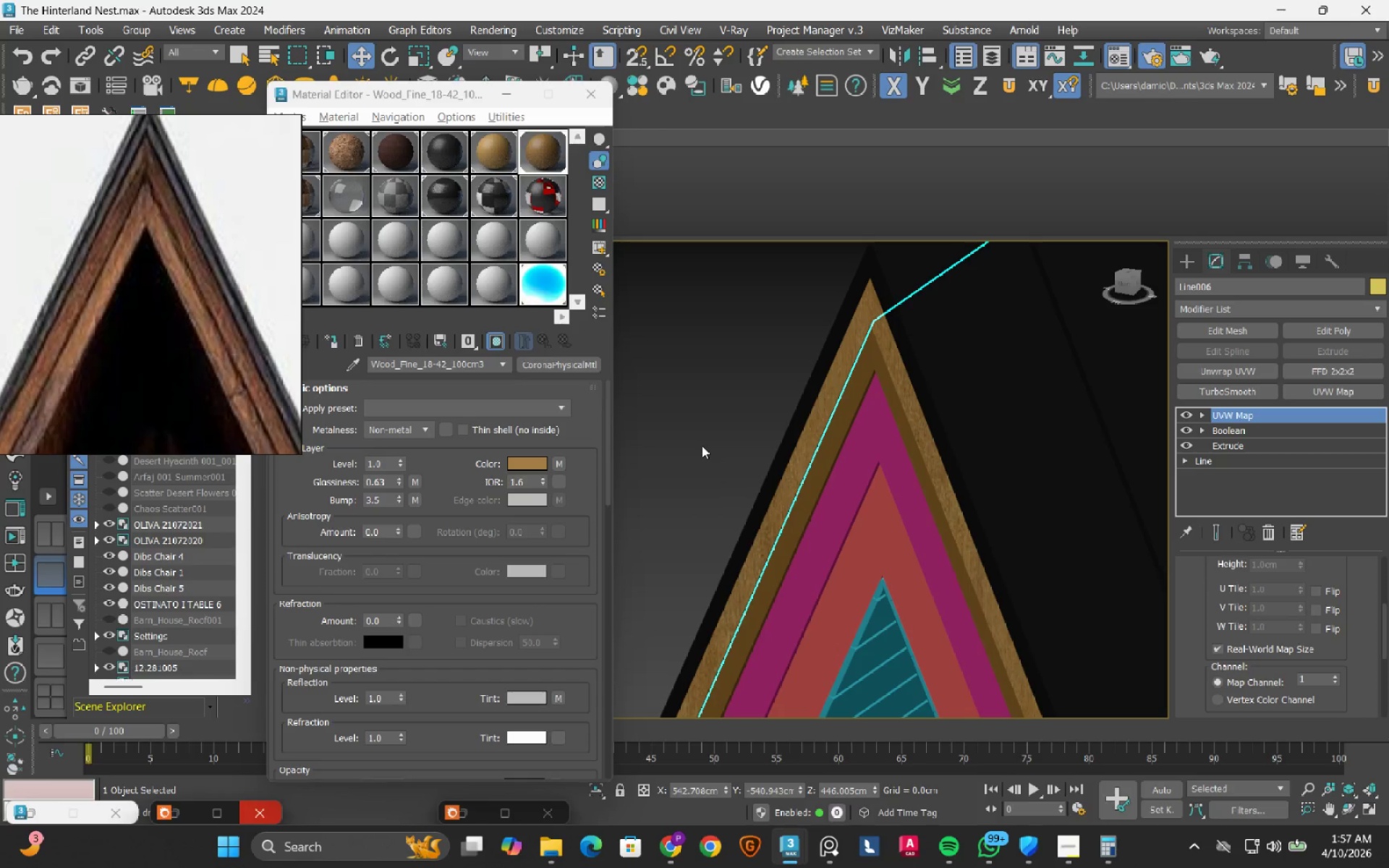 
left_click([1082, 851])